 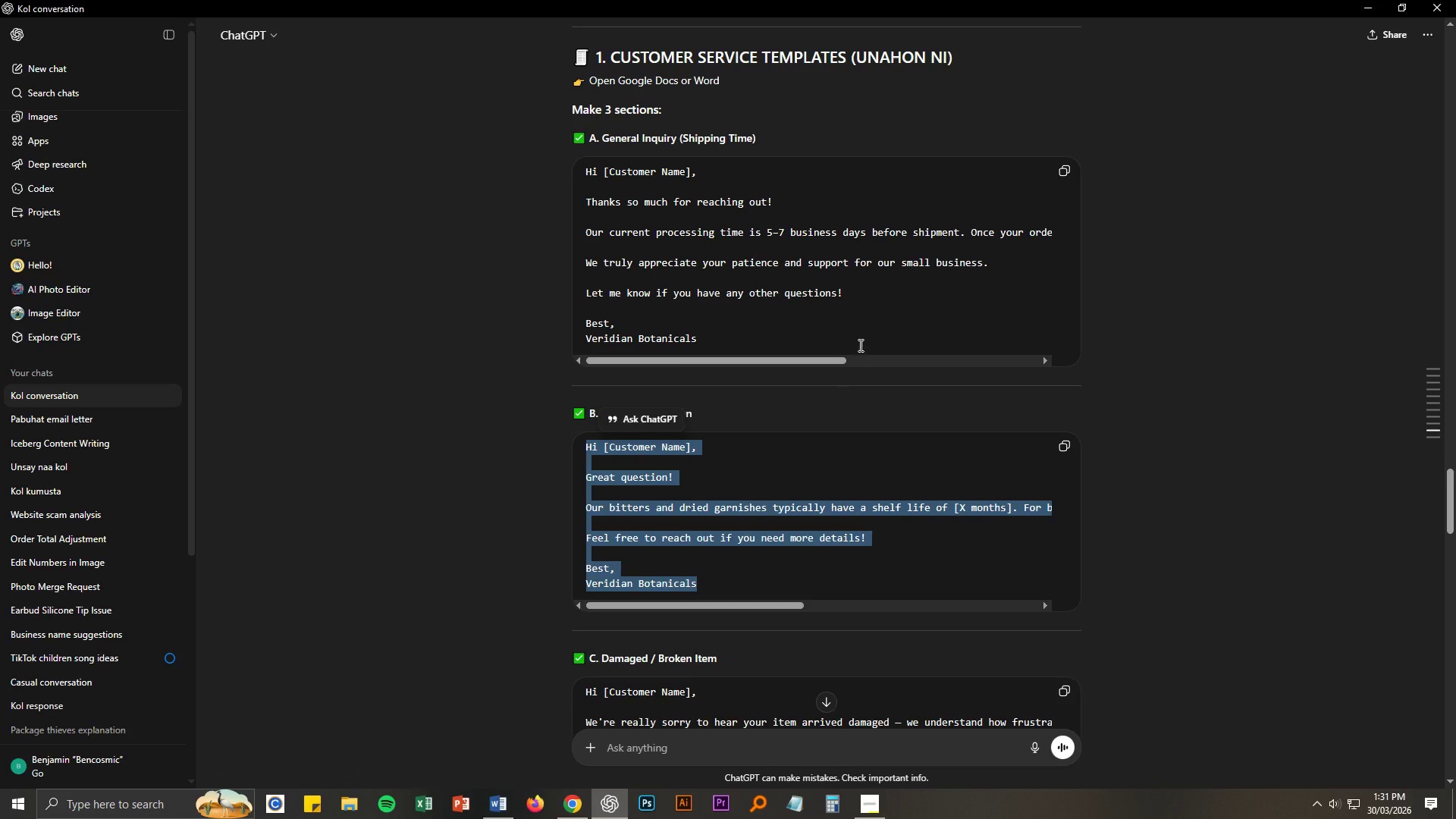 
scroll: coordinate [736, 460], scroll_direction: down, amount: 2.0
 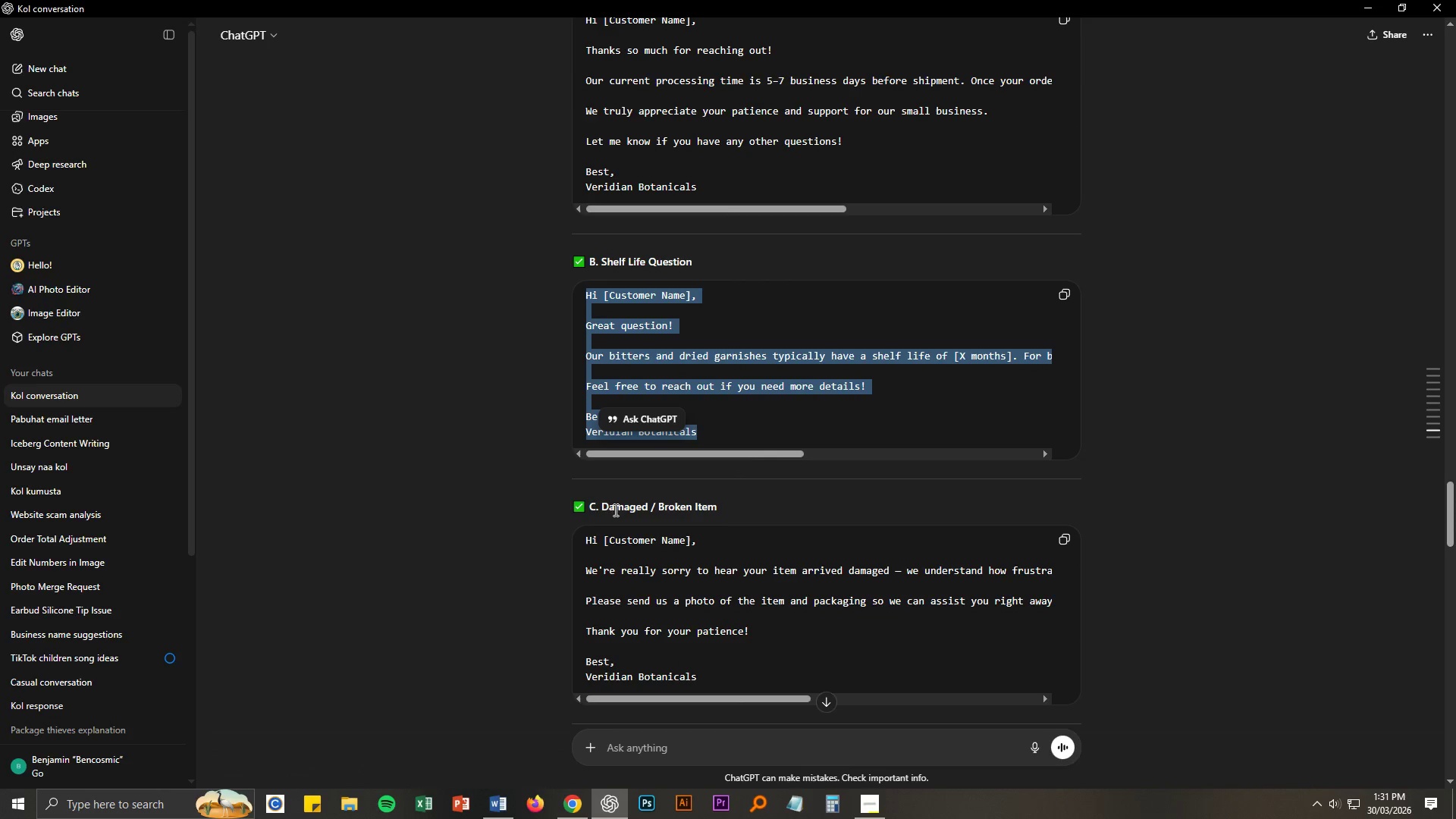 
left_click_drag(start_coordinate=[603, 510], to_coordinate=[715, 507])
 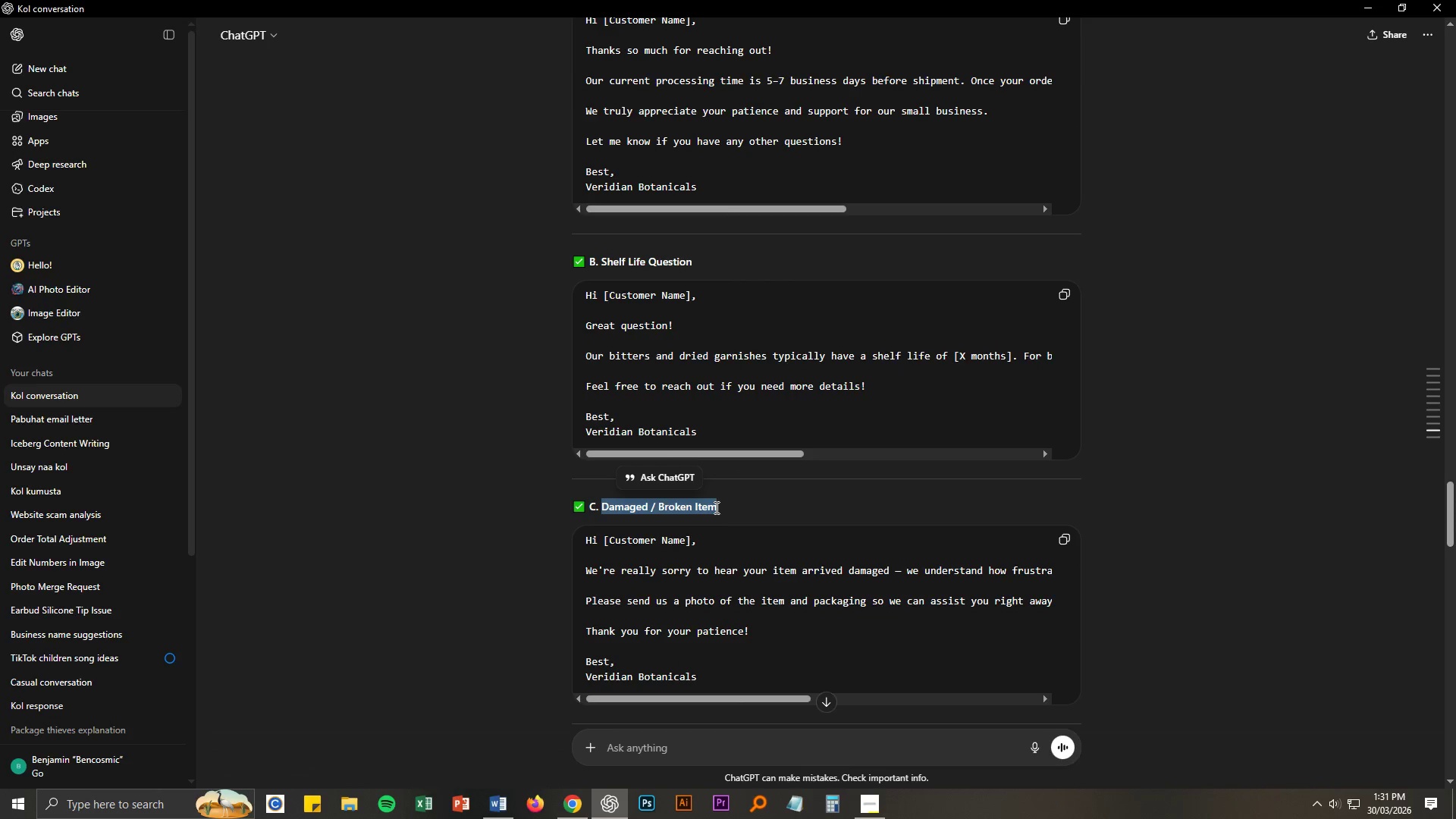 
key(Control+ControlLeft)
 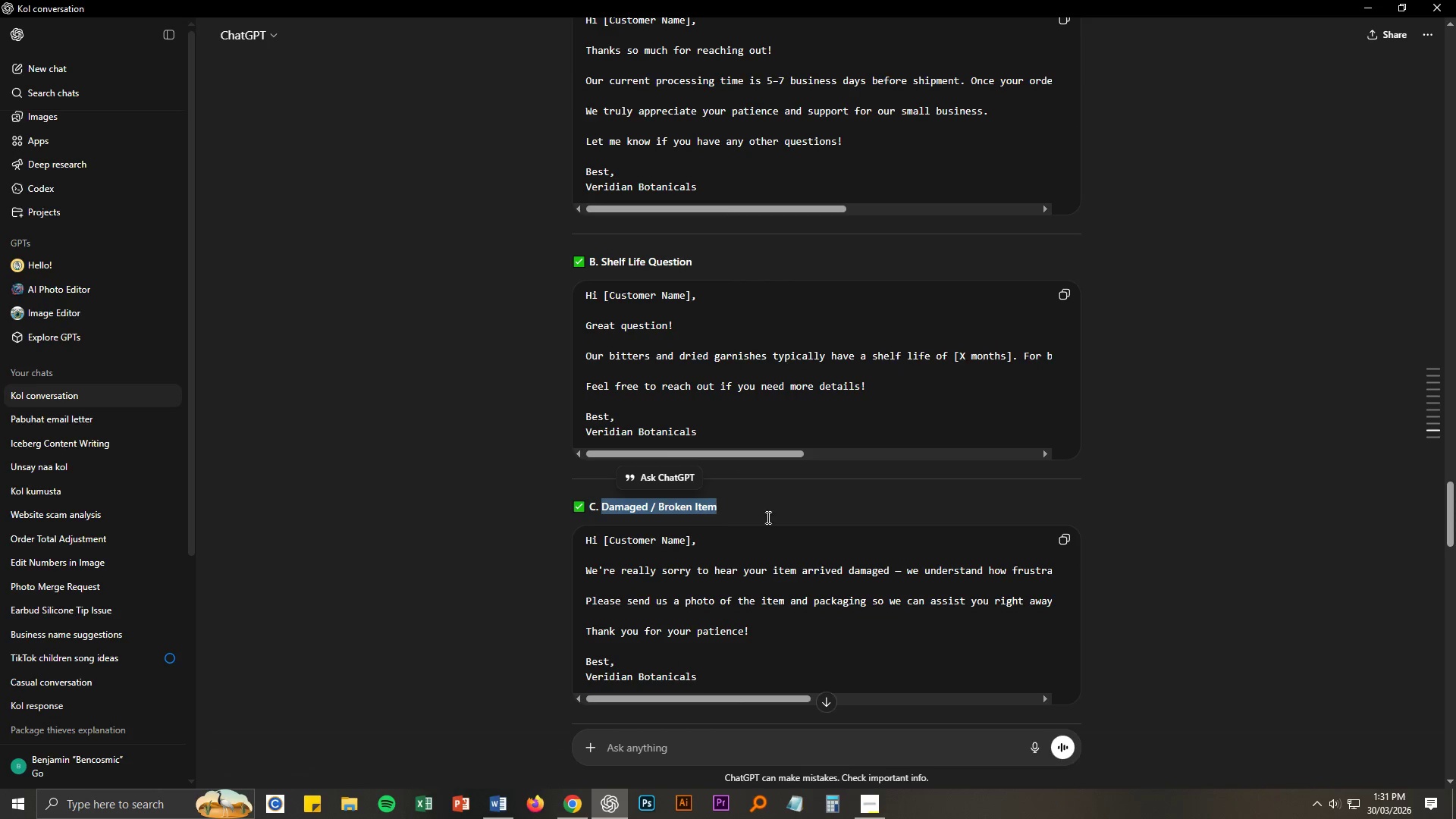 
key(Control+C)
 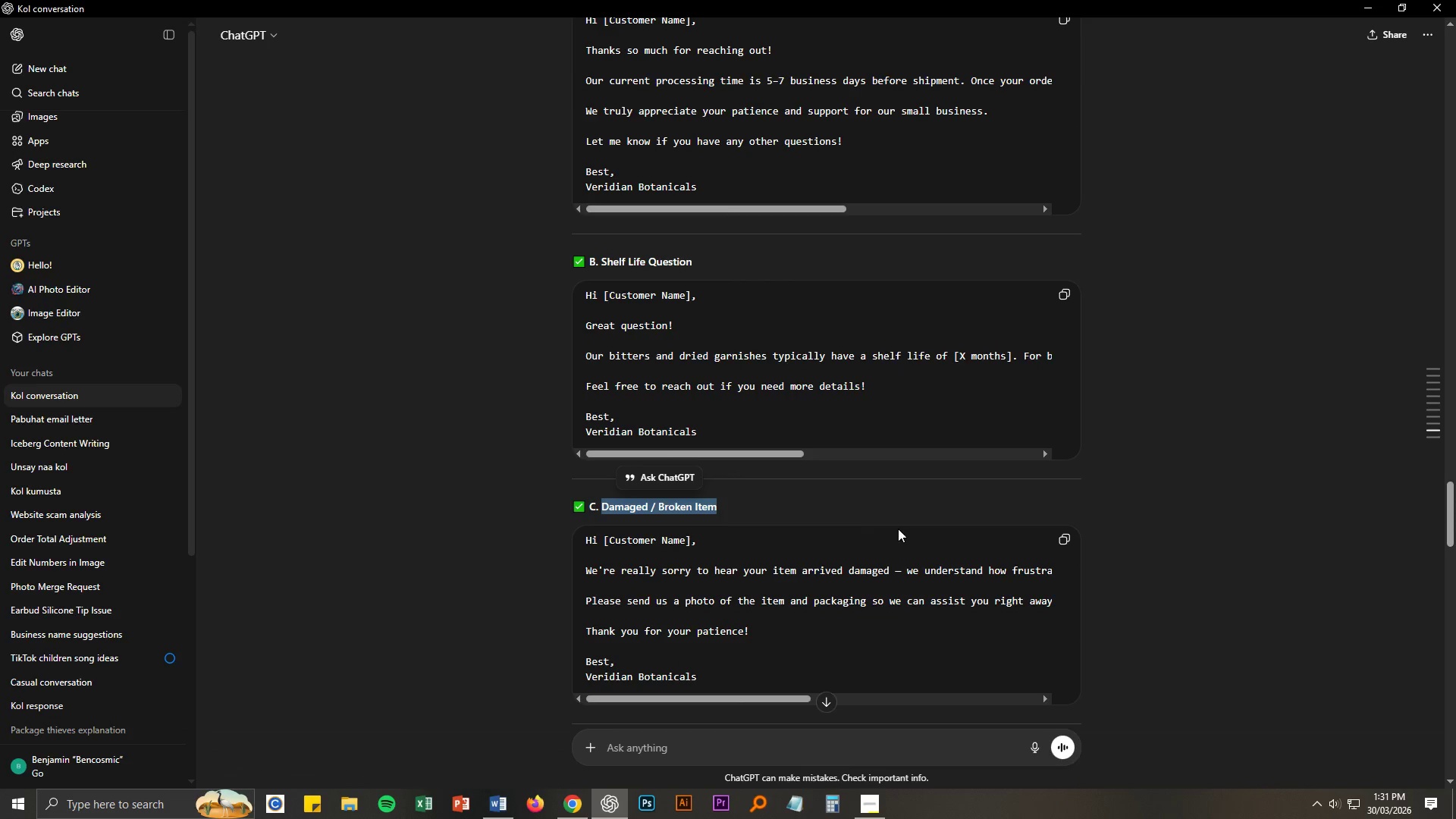 
key(Alt+AltLeft)
 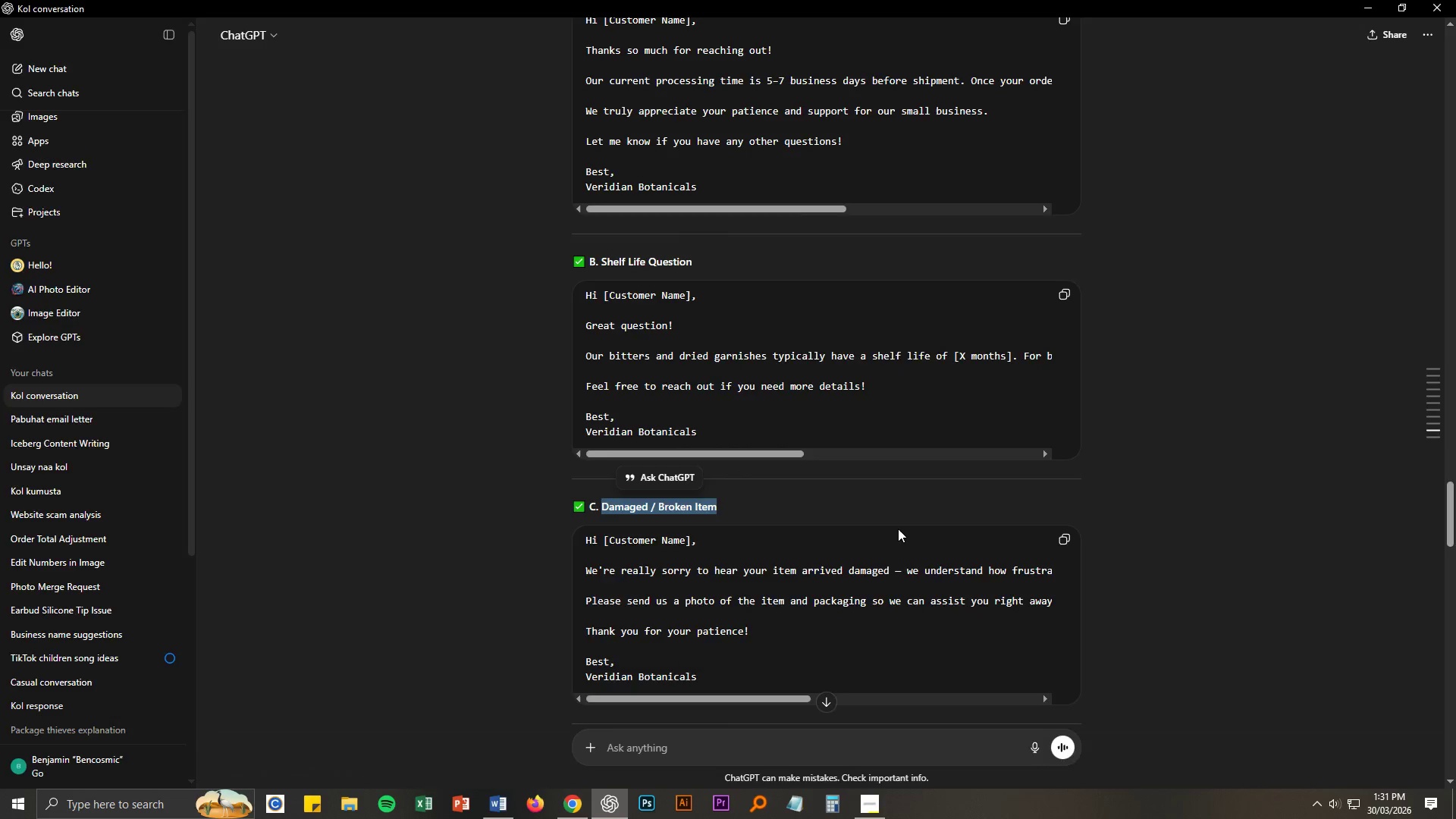 
key(Alt+Tab)
 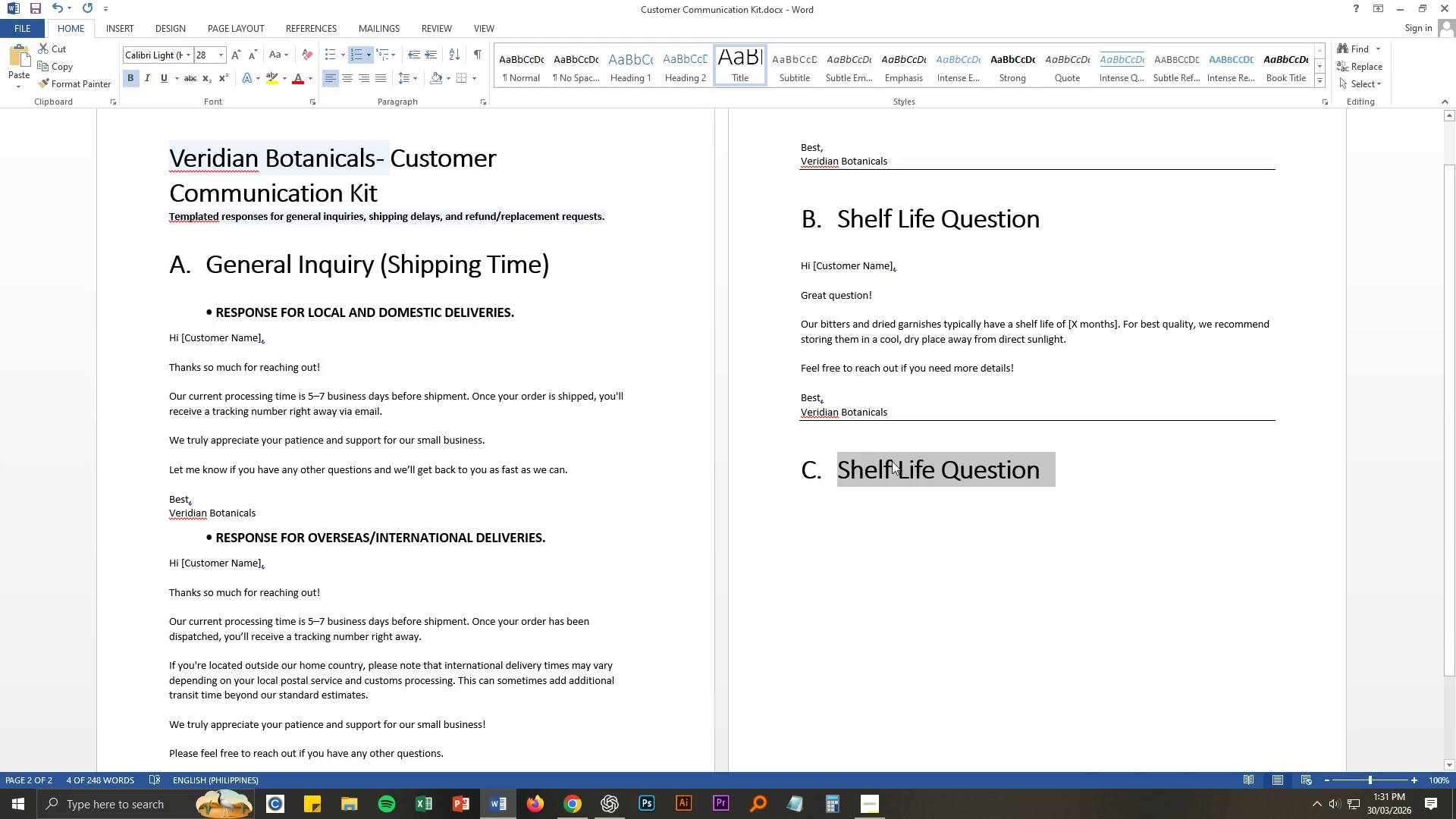 
key(Control+ControlLeft)
 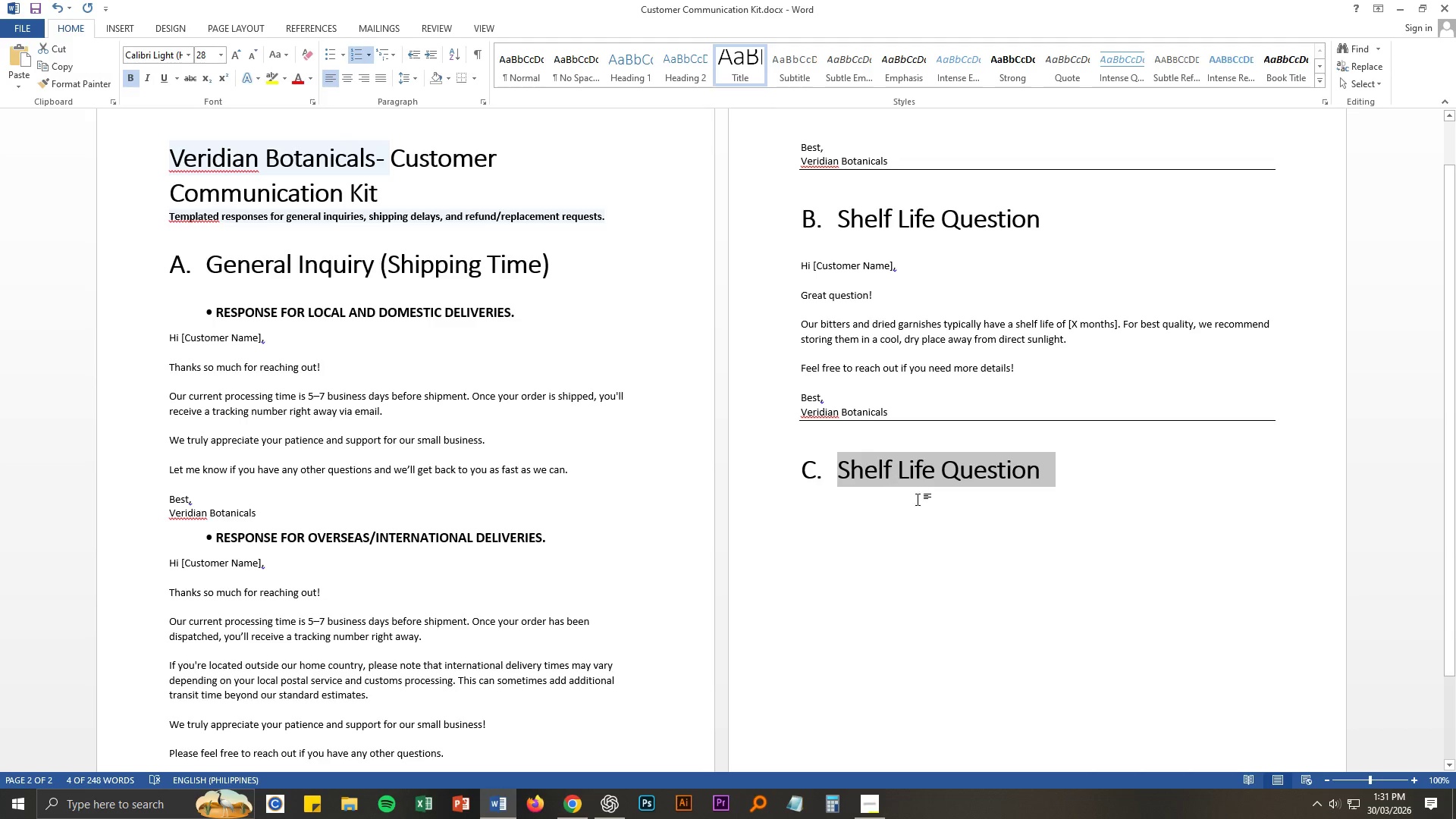 
key(Control+V)
 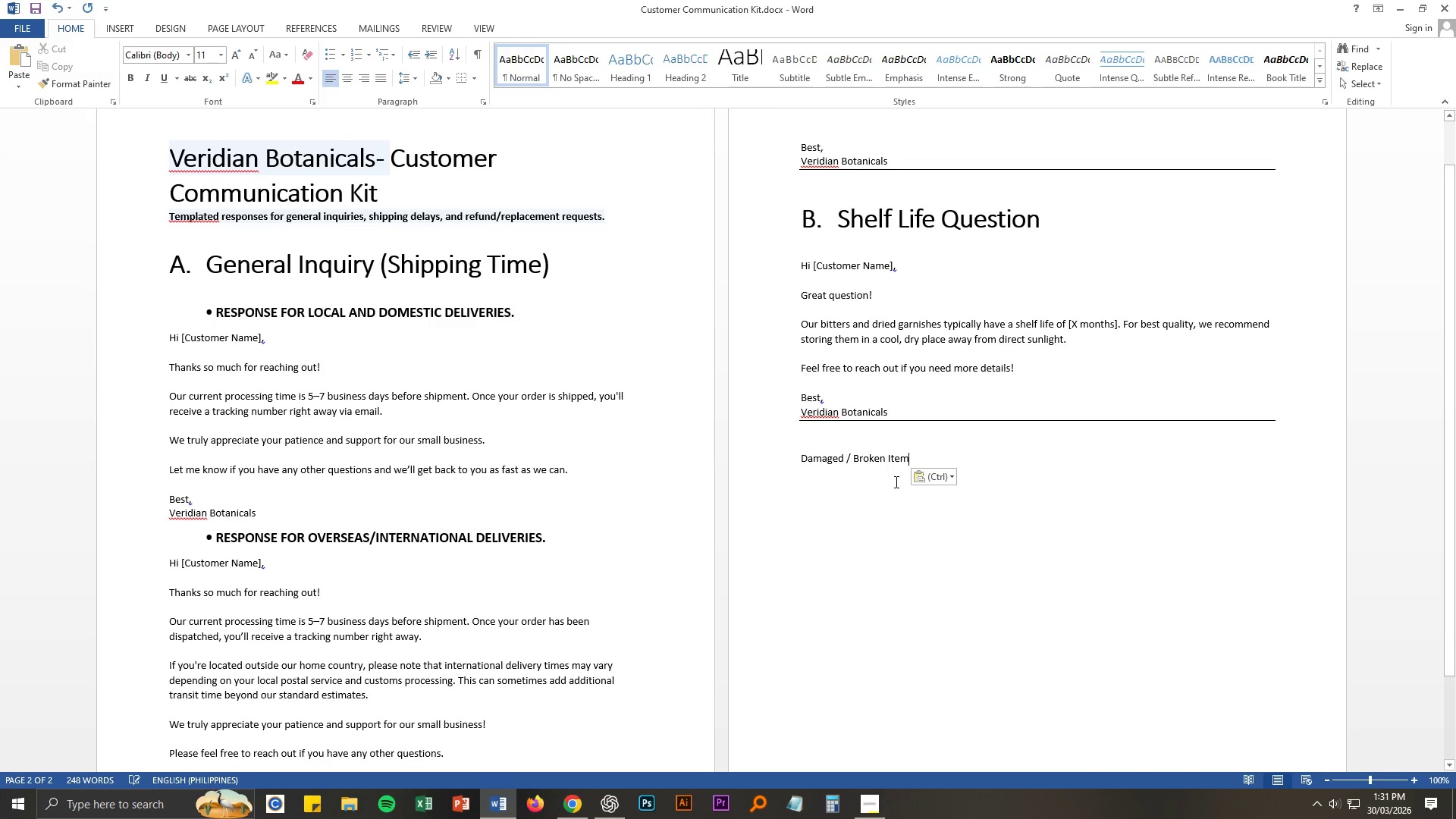 
key(Control+ControlLeft)
 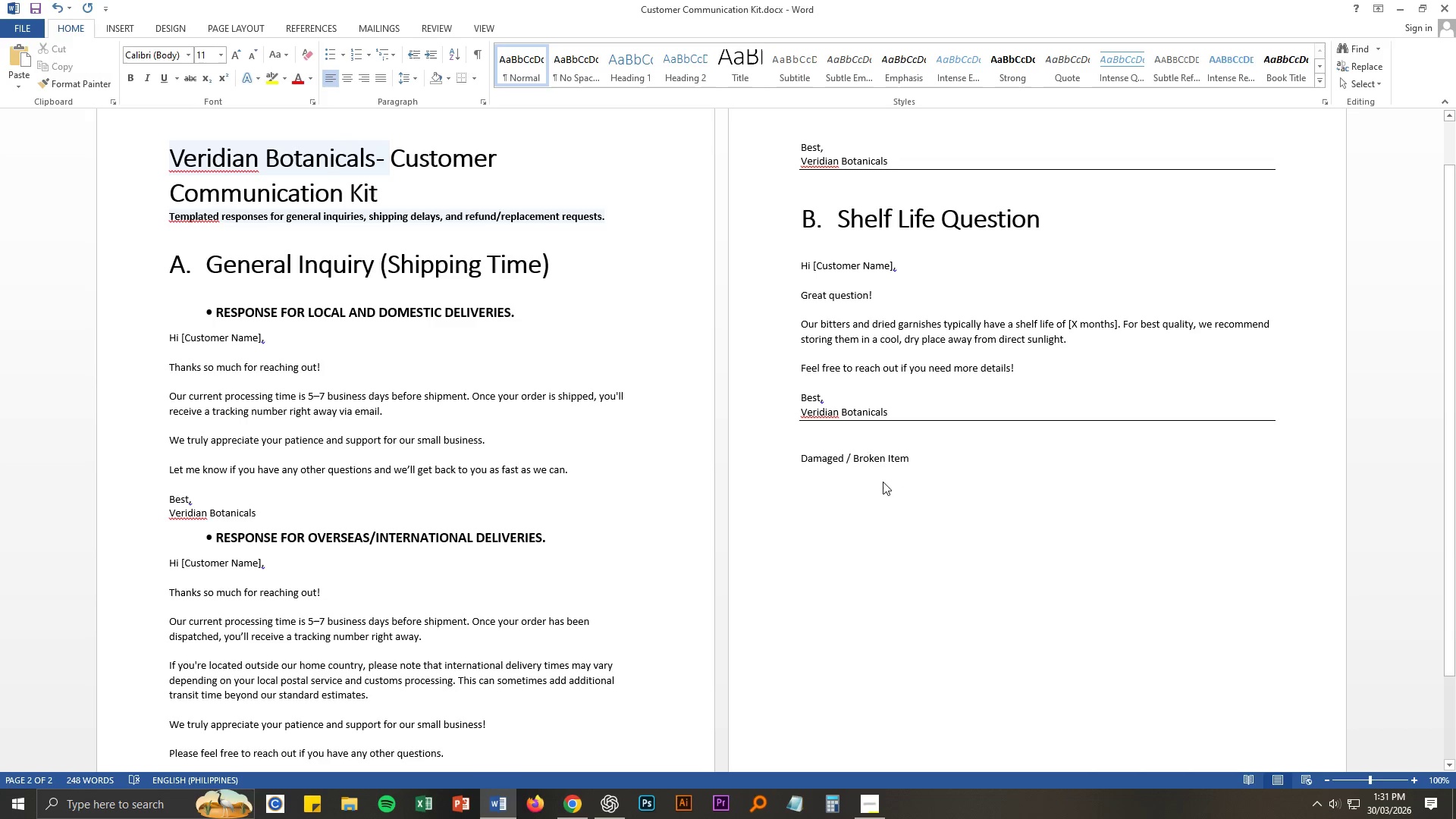 
key(Control+Z)
 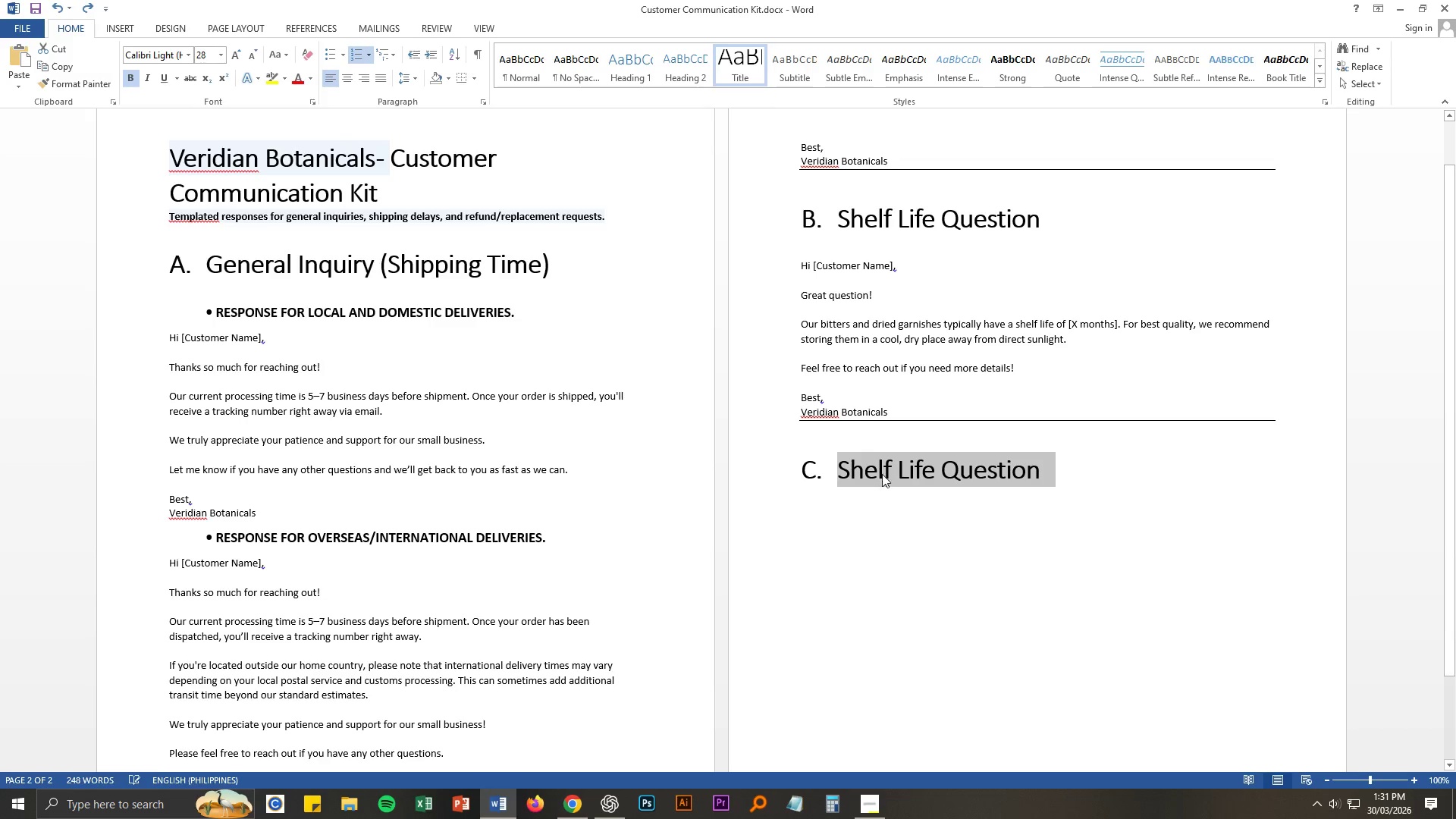 
left_click([883, 470])
 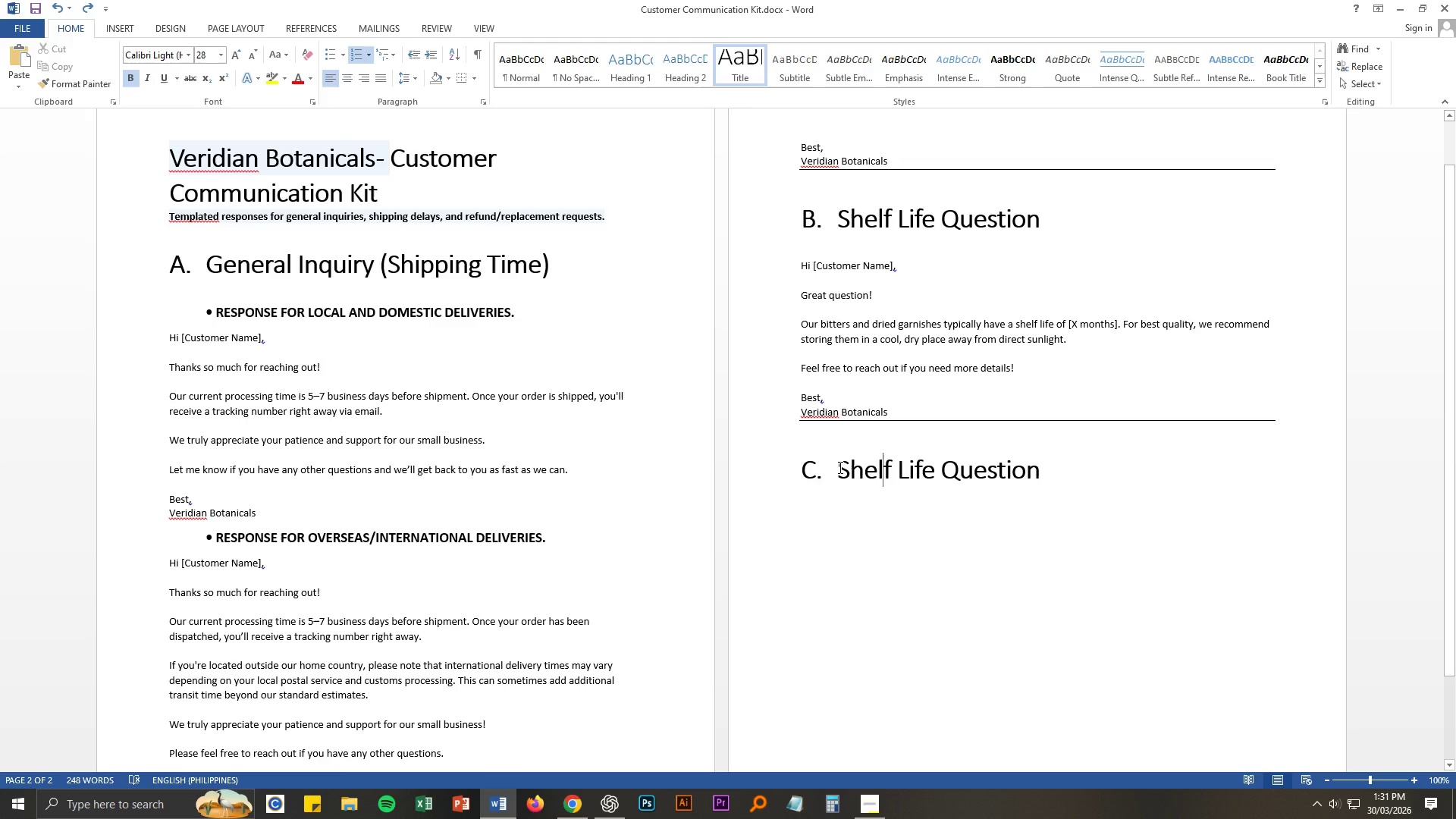 
left_click_drag(start_coordinate=[839, 467], to_coordinate=[1027, 464])
 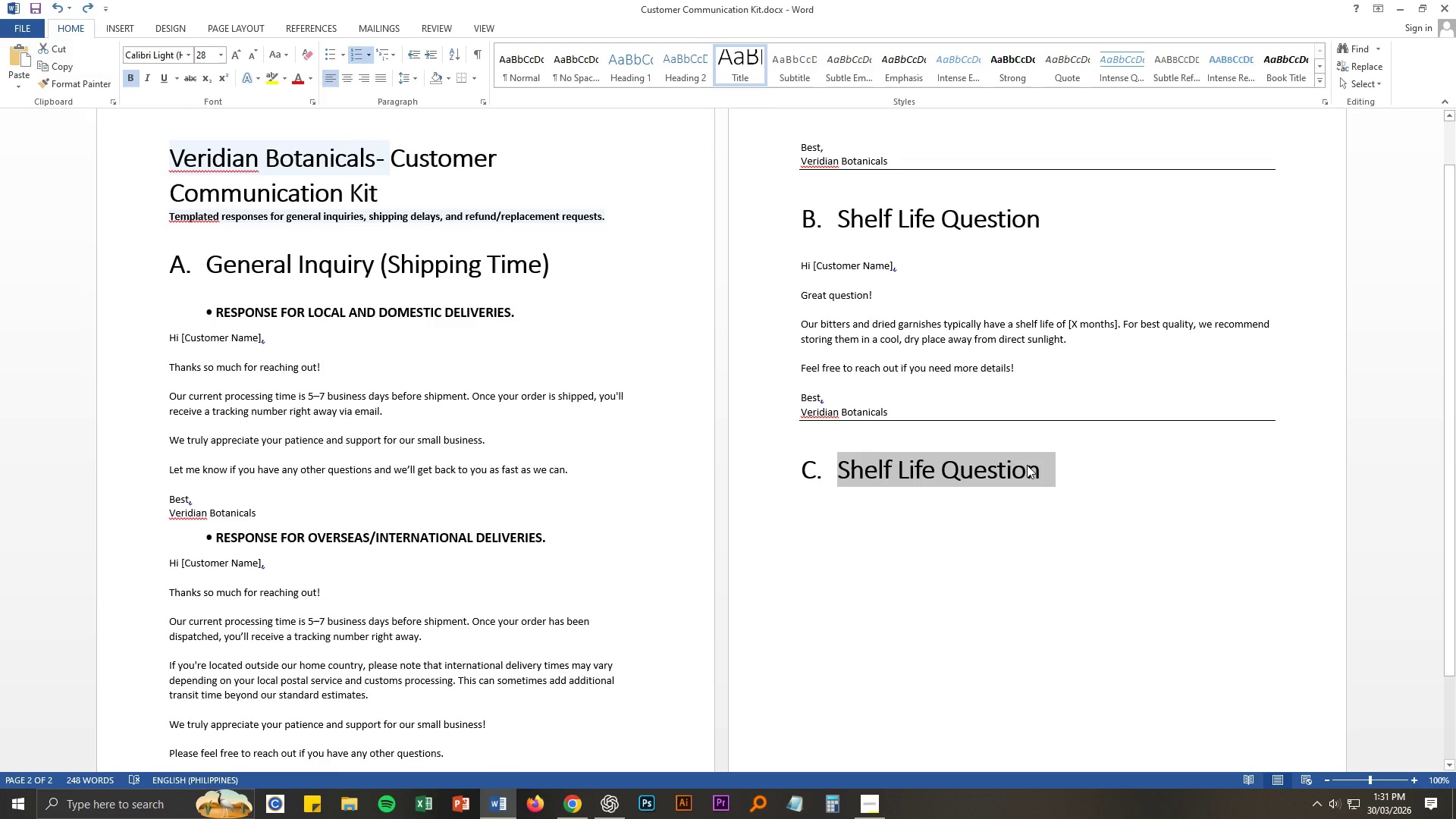 
type(Damaged?)
key(Backspace)
type(/Broken Itesm)
key(Backspace)
key(Backspace)
type(ms)
 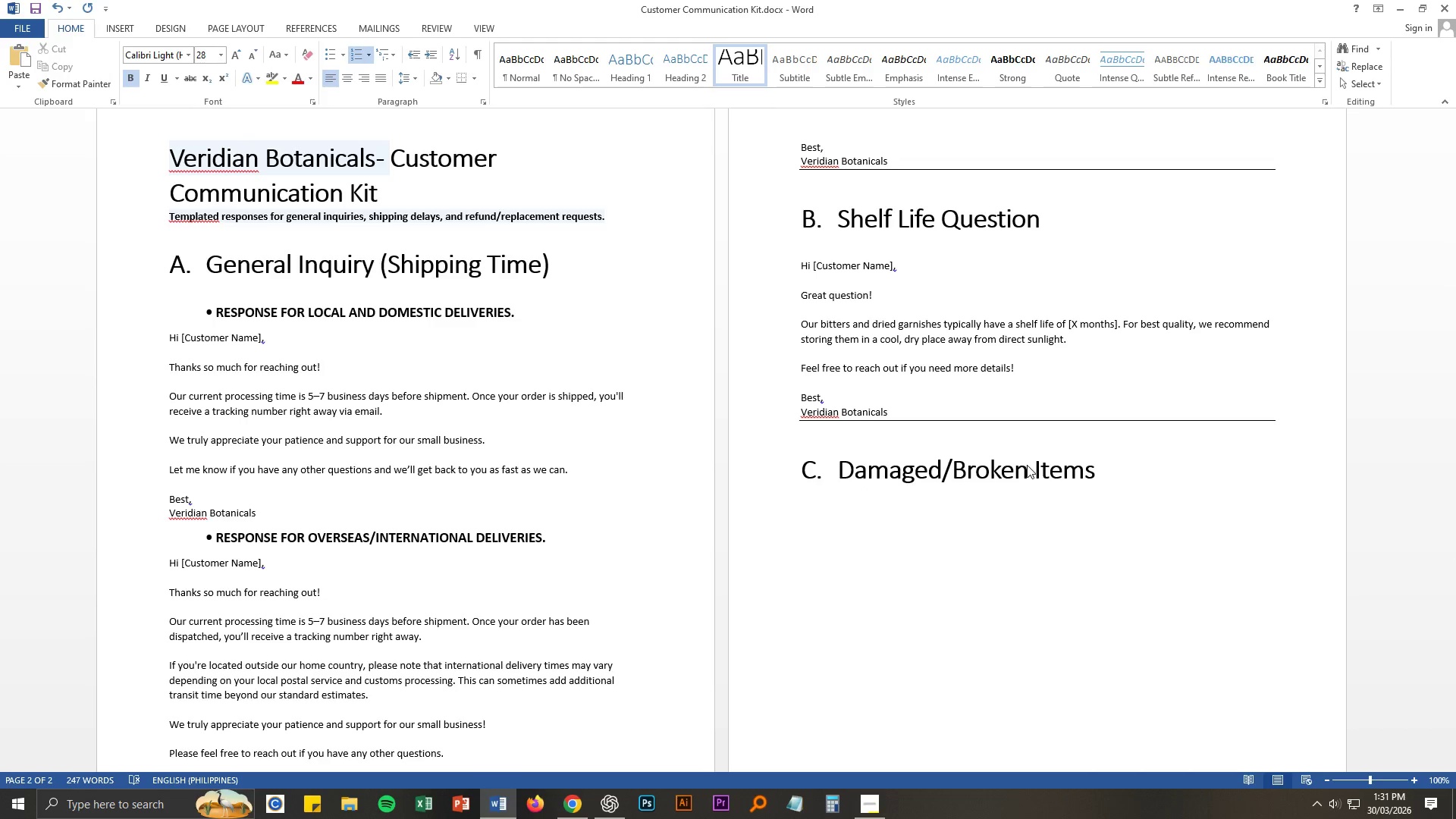 
key(Alt+AltLeft)
 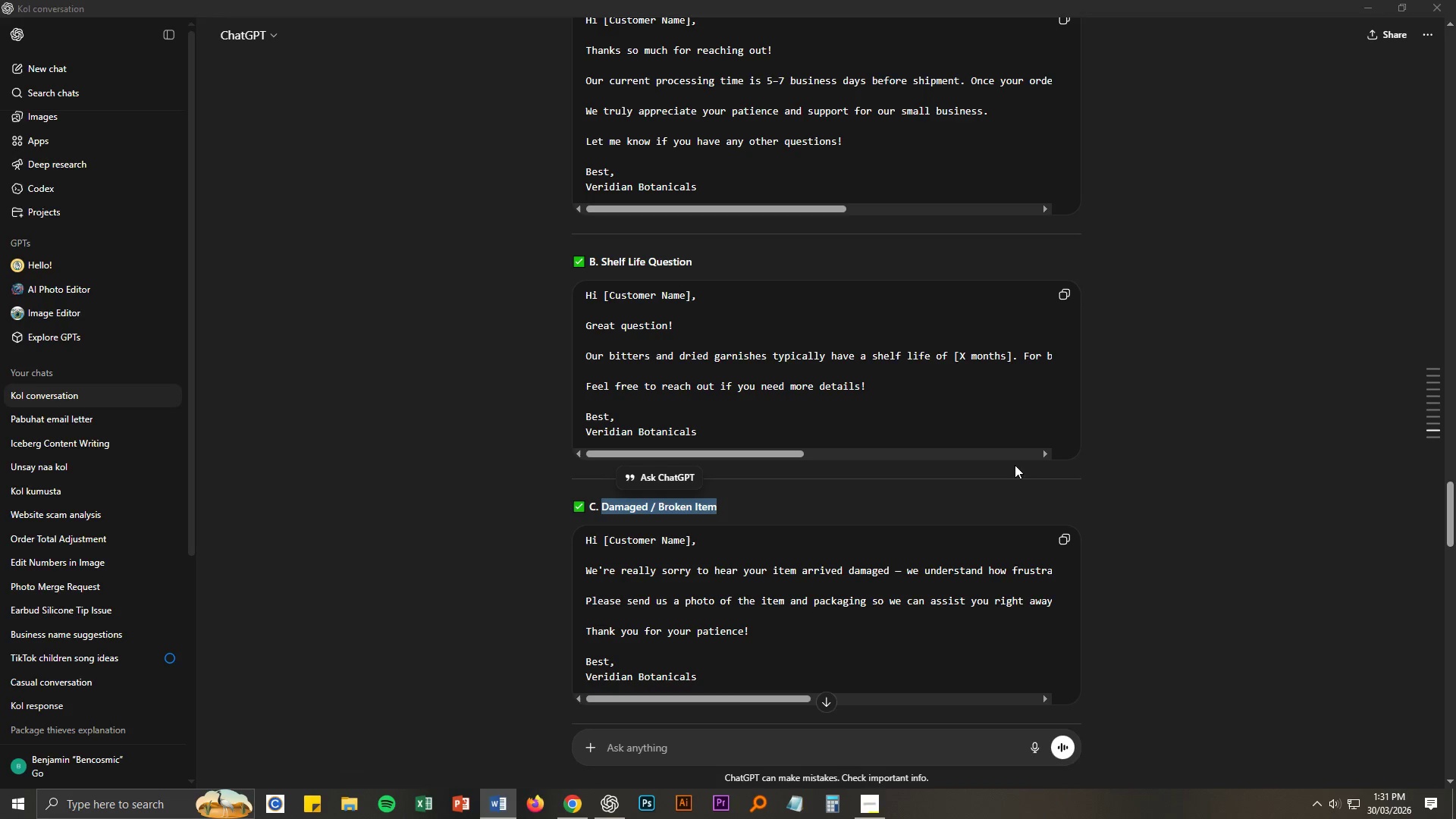 
key(Alt+Tab)
 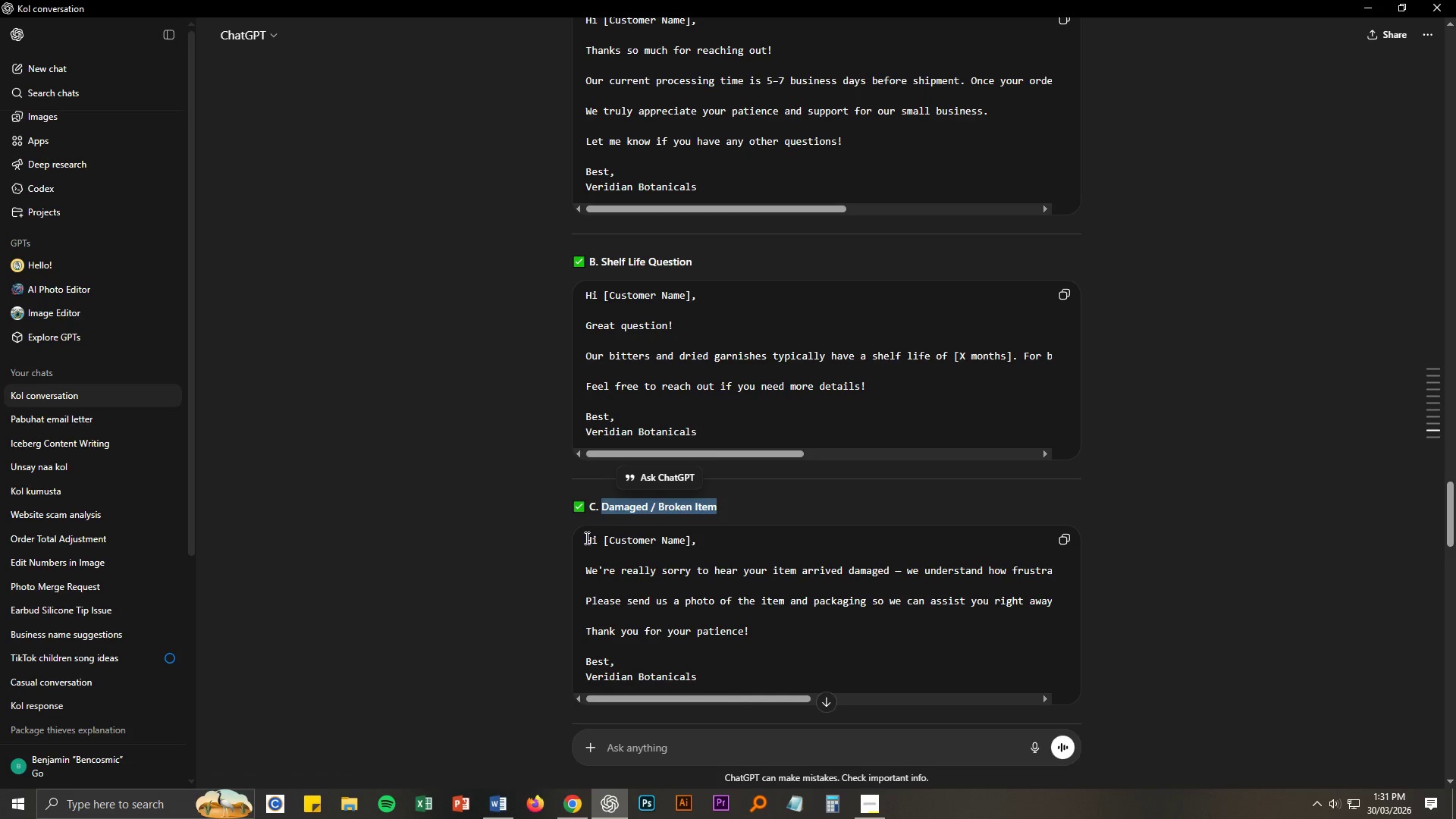 
left_click_drag(start_coordinate=[582, 535], to_coordinate=[707, 672])
 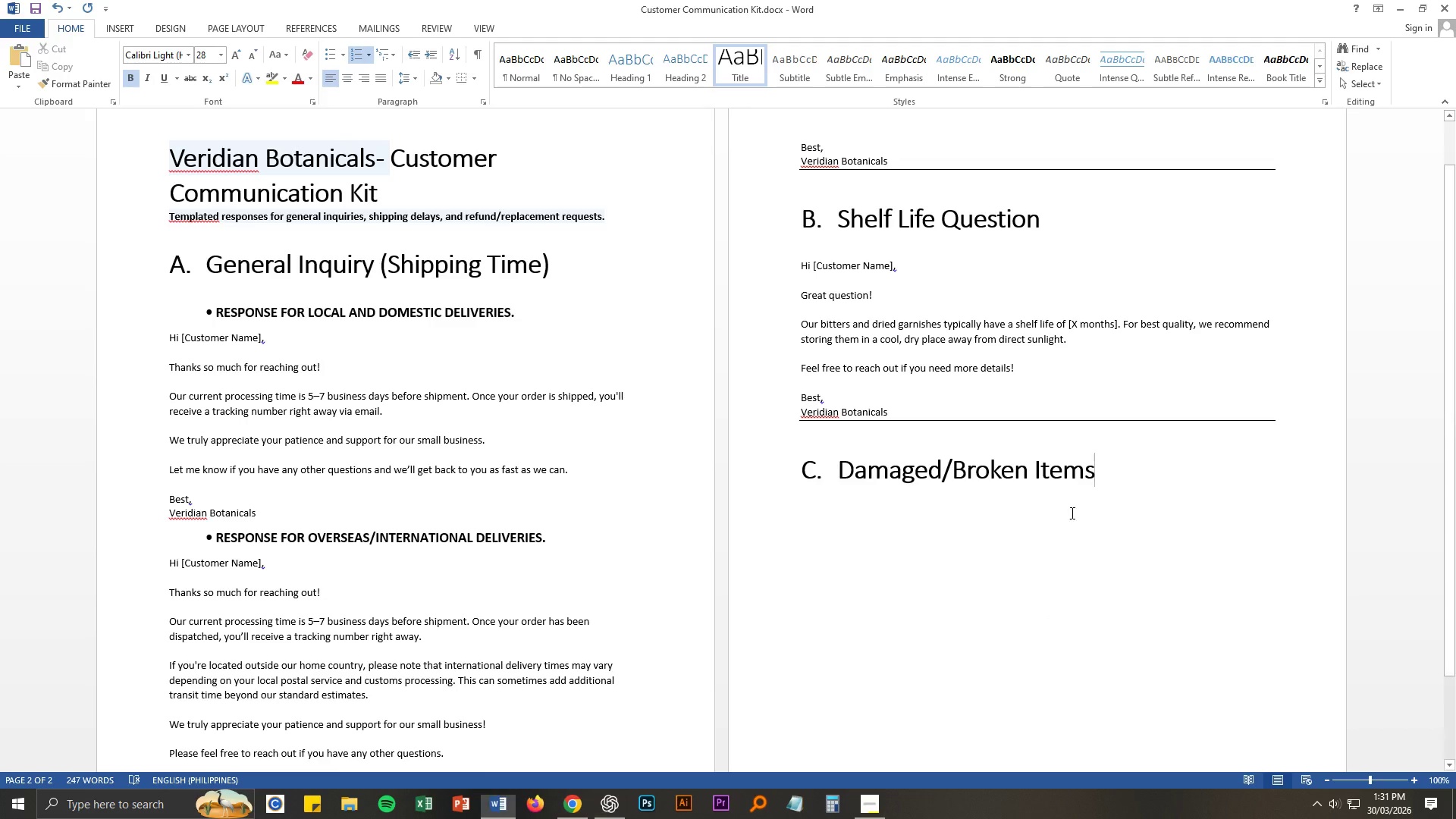 
key(Control+ControlLeft)